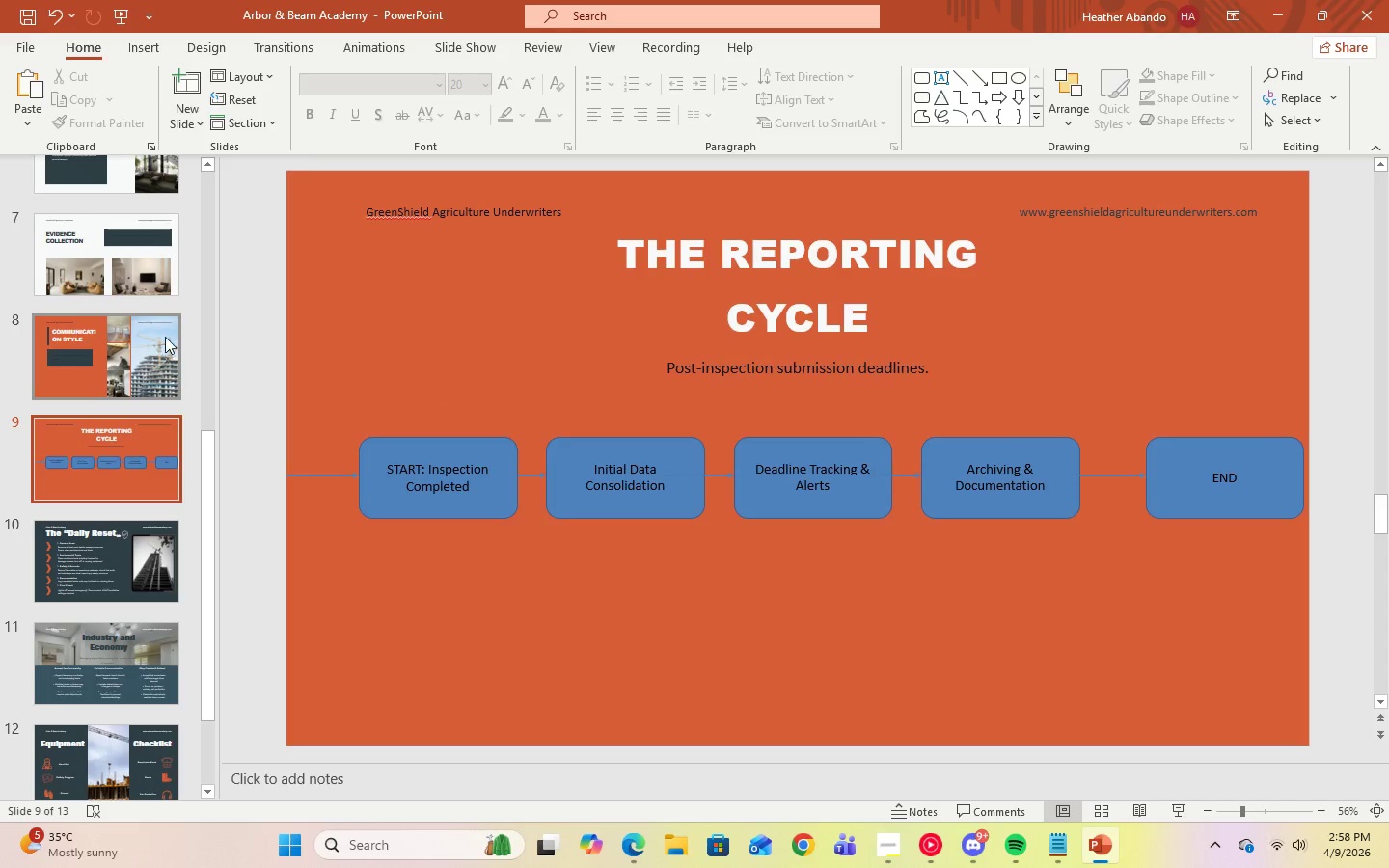 
scroll: coordinate [122, 333], scroll_direction: up, amount: 6.0
 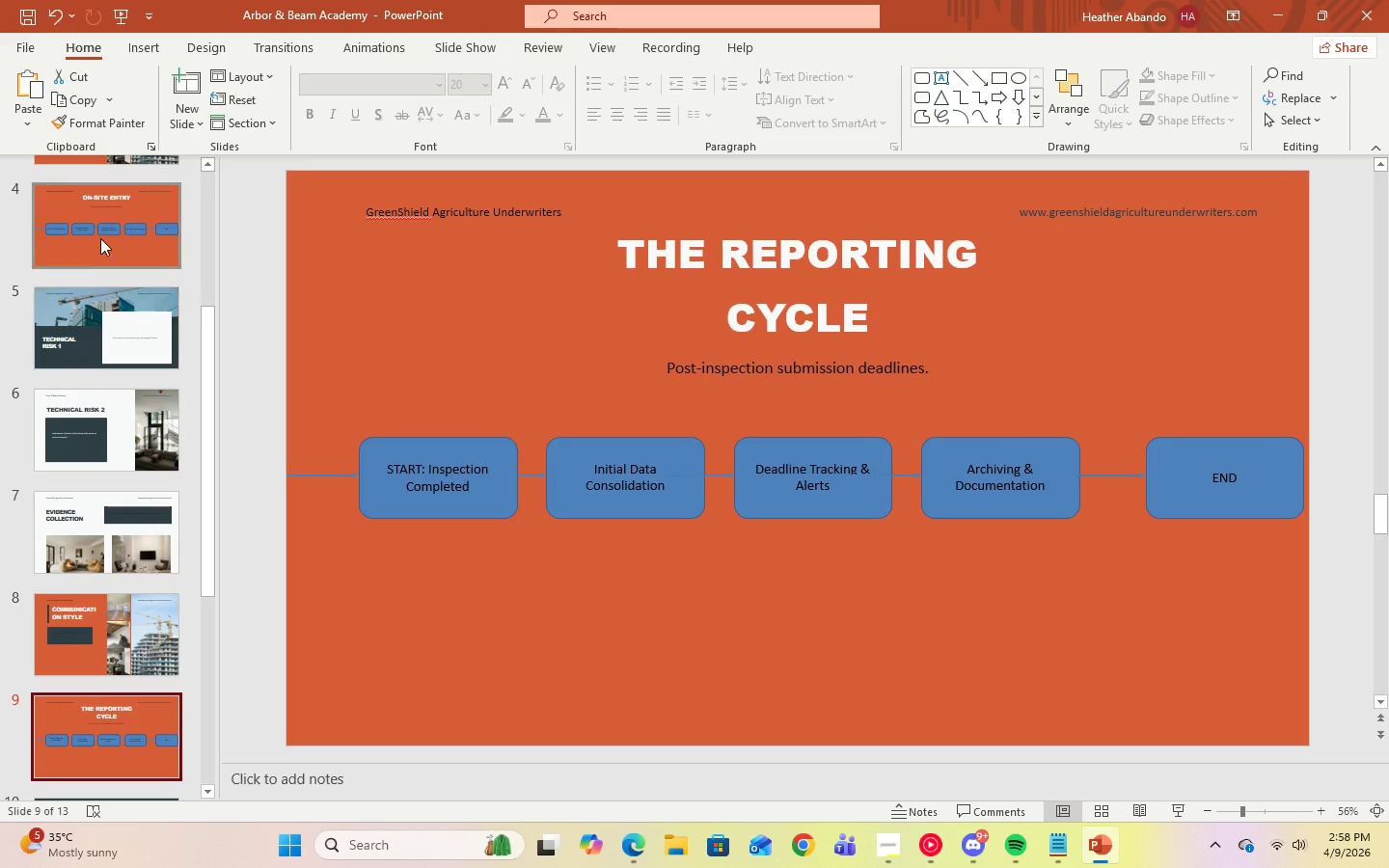 
left_click([100, 235])
 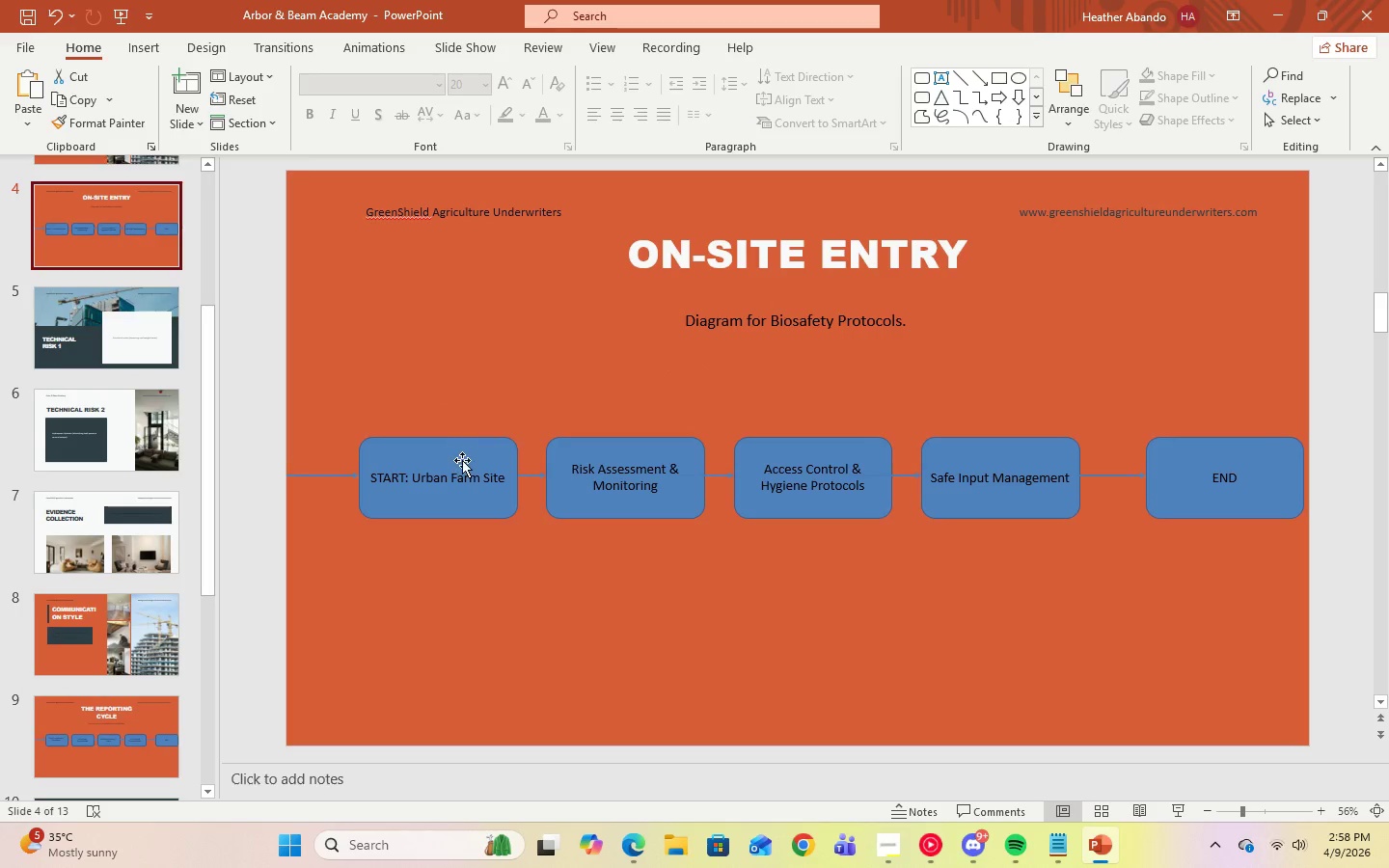 
left_click([462, 462])
 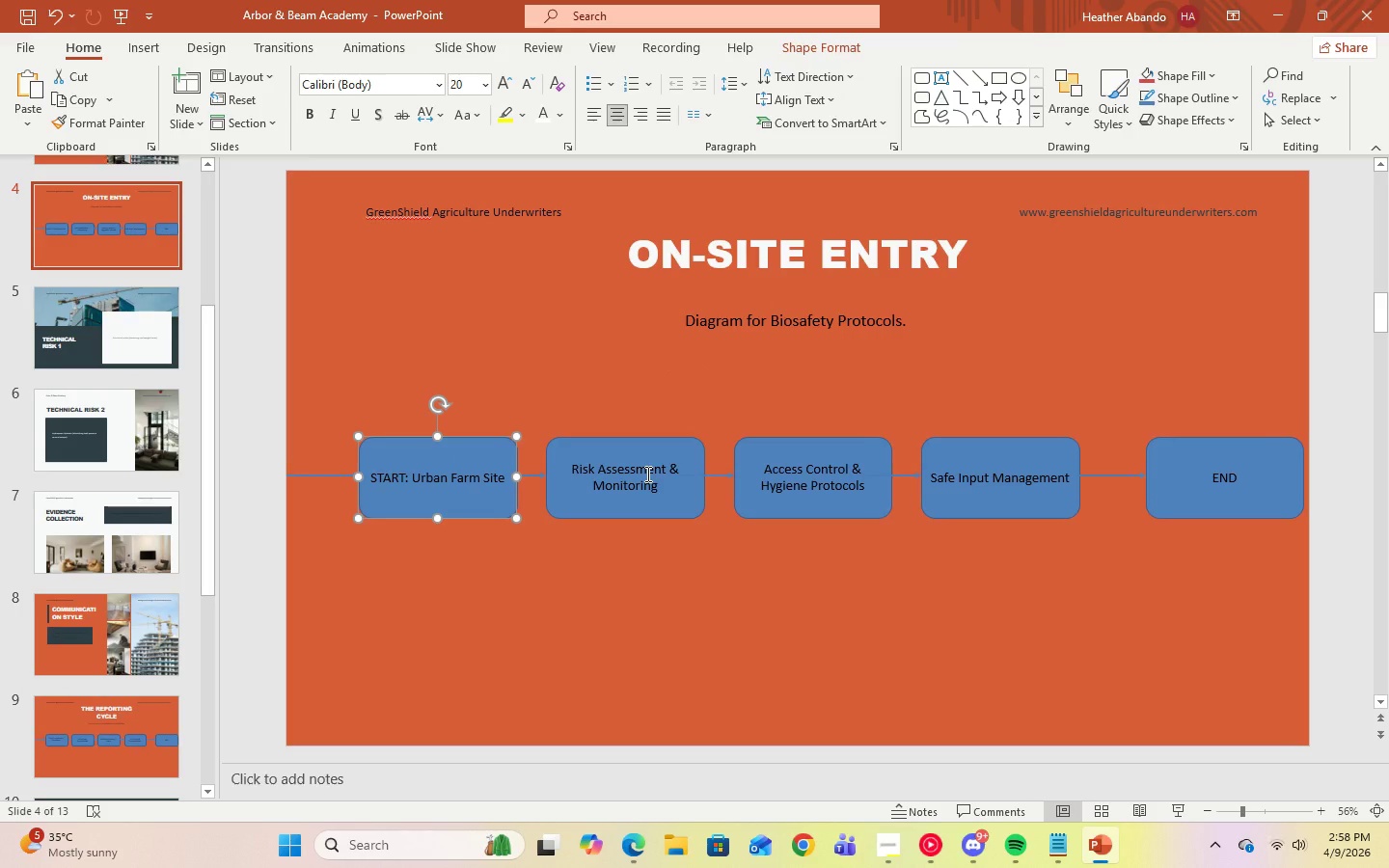 
left_click([646, 474])
 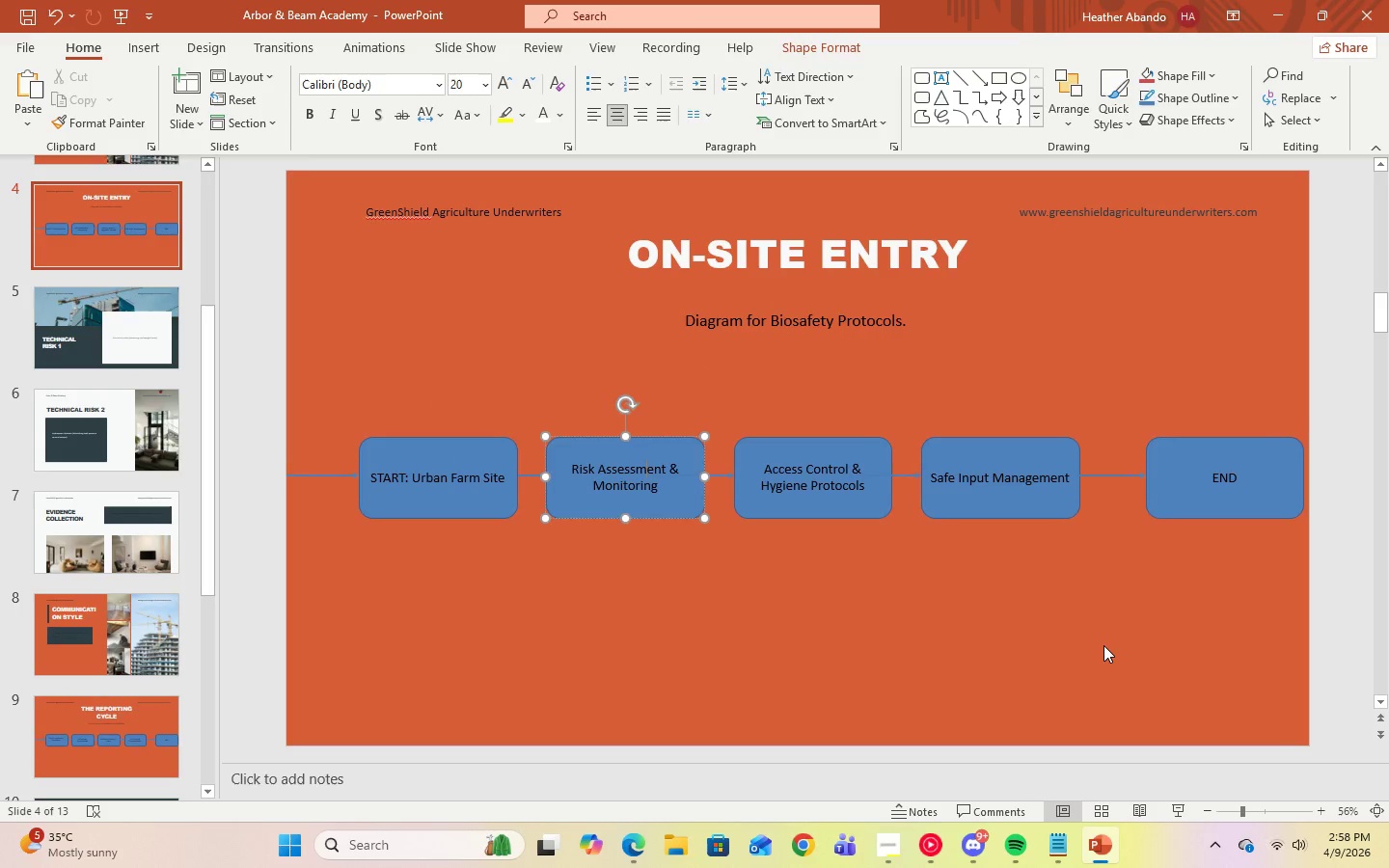 
left_click([1103, 645])
 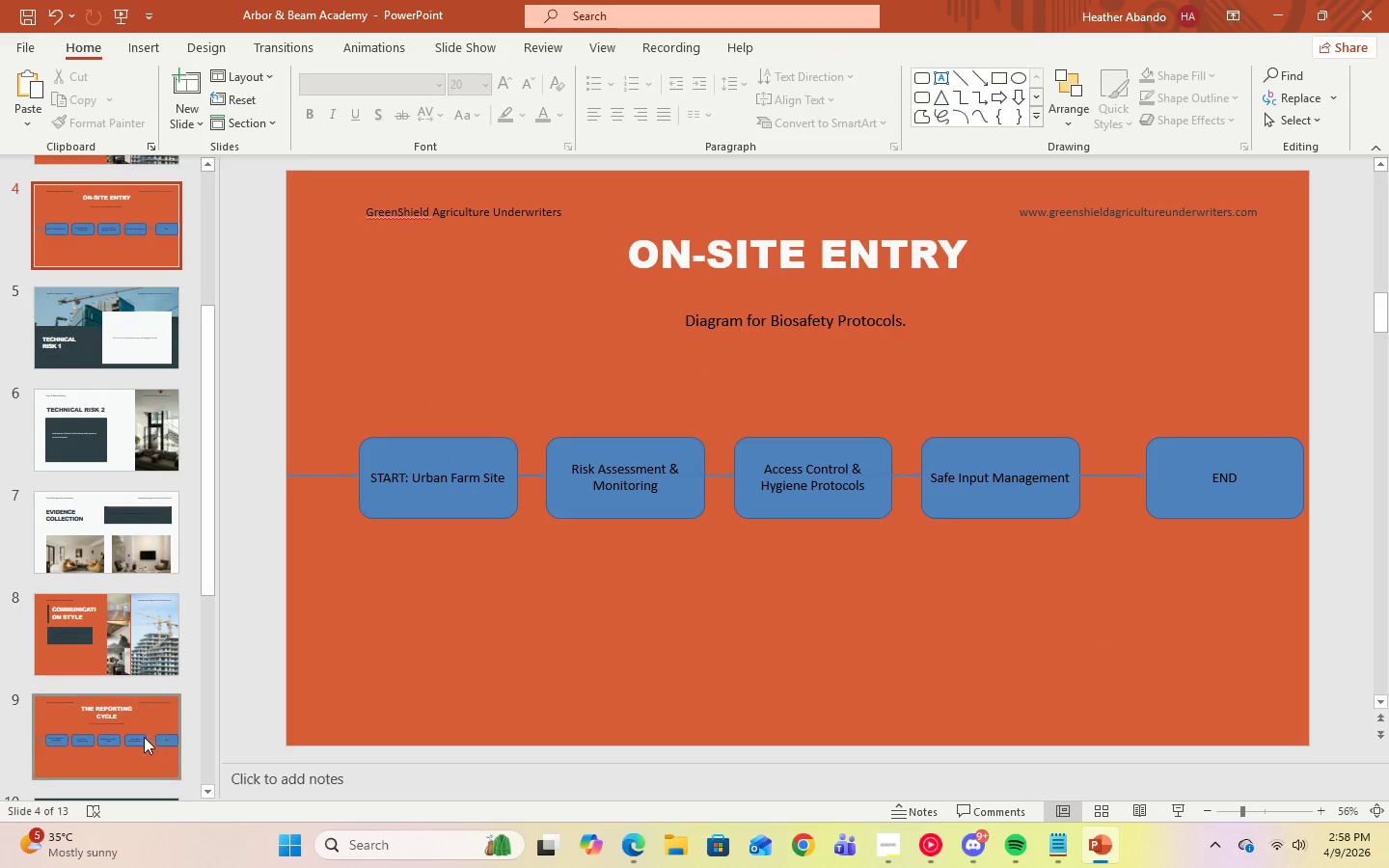 
scroll: coordinate [113, 728], scroll_direction: down, amount: 4.0
 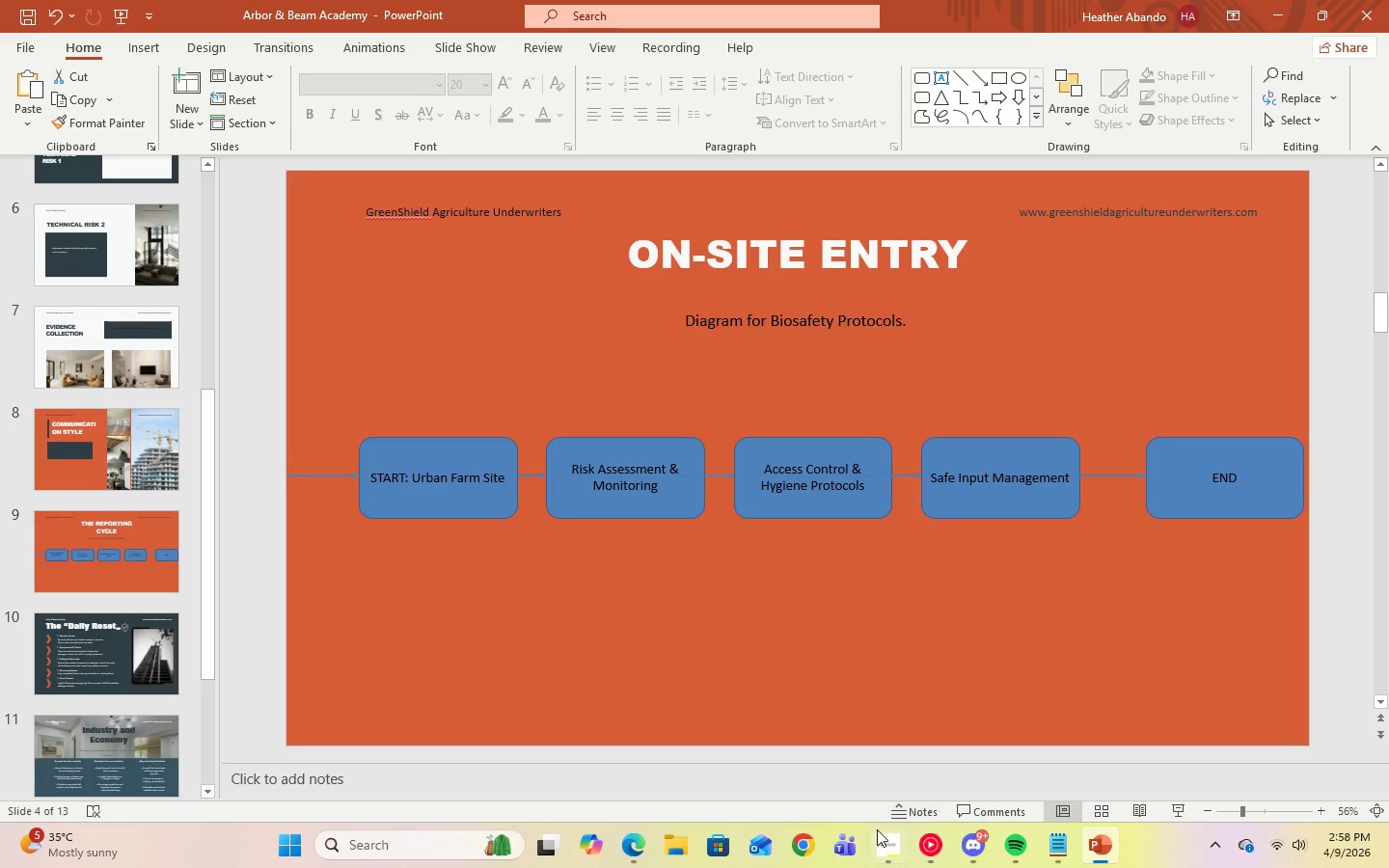 
left_click([877, 840])